 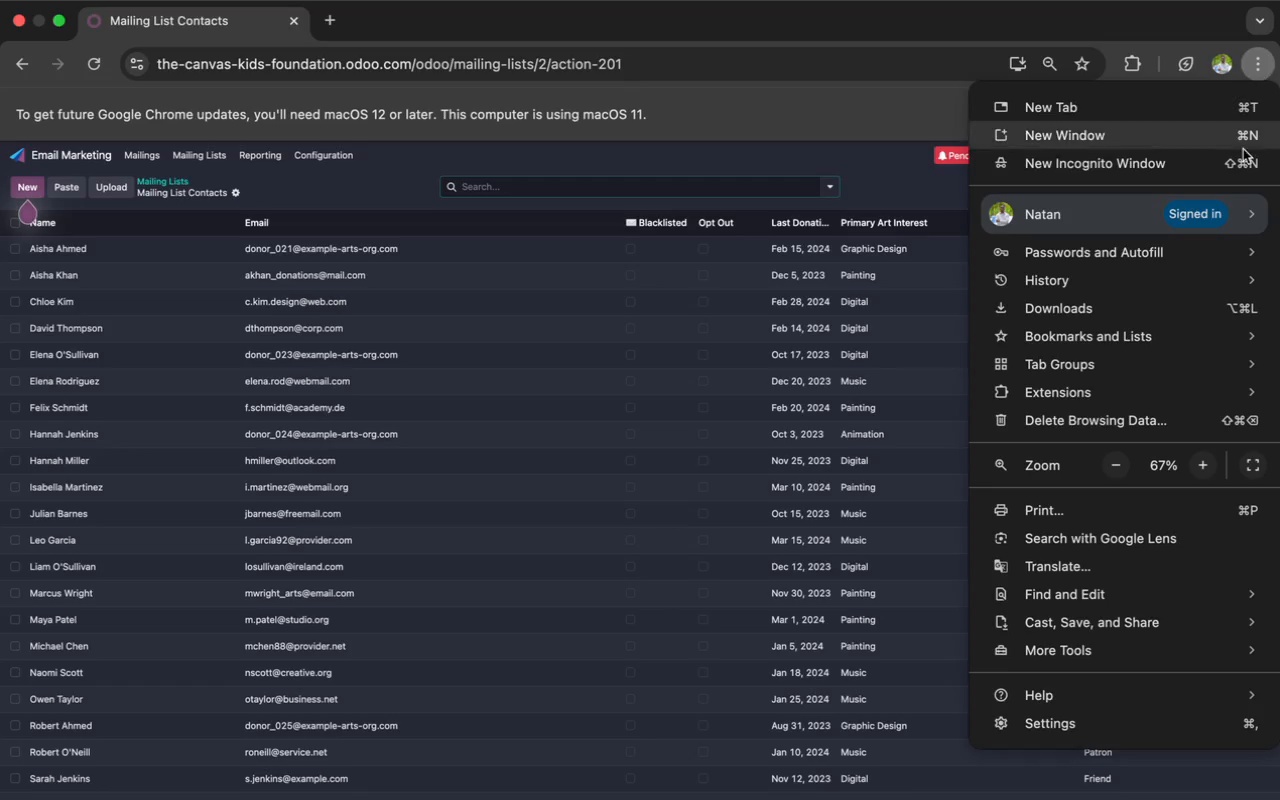 
left_click([1203, 460])
 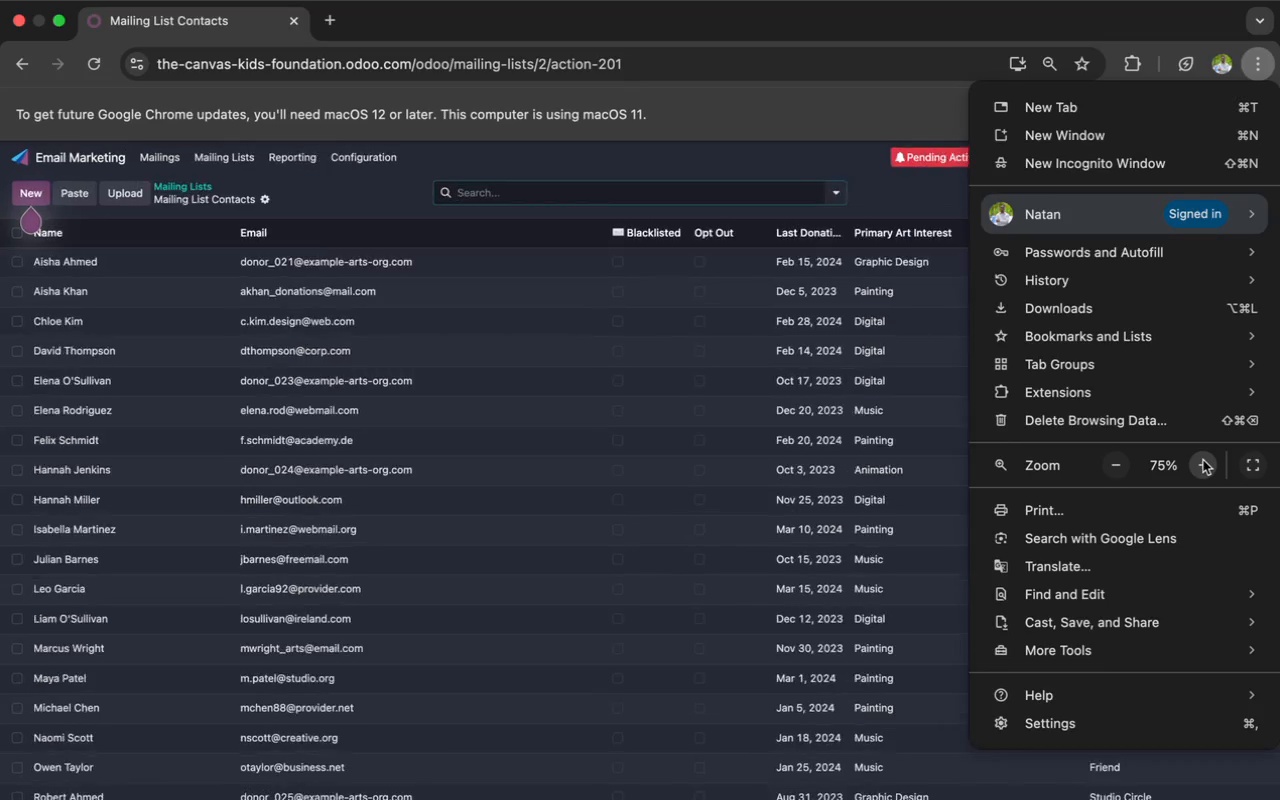 
left_click([1203, 460])
 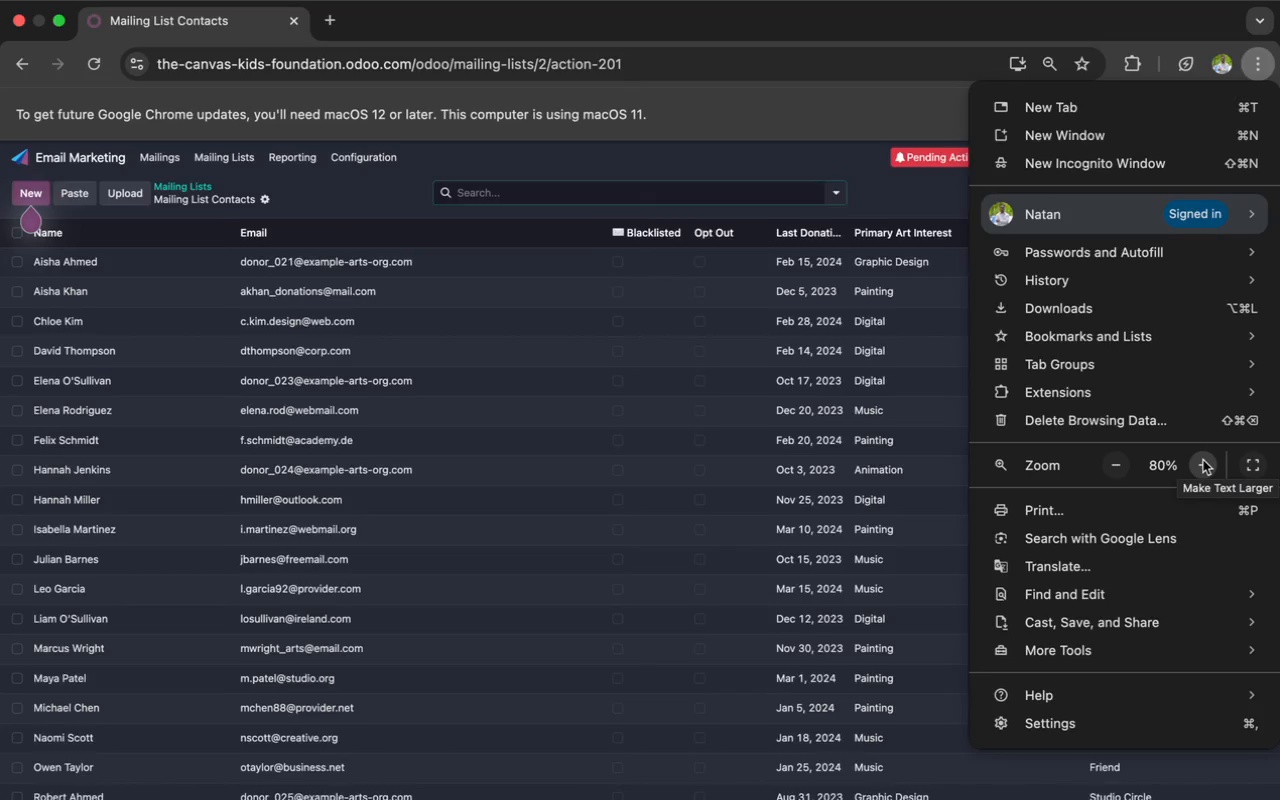 
left_click([1203, 460])
 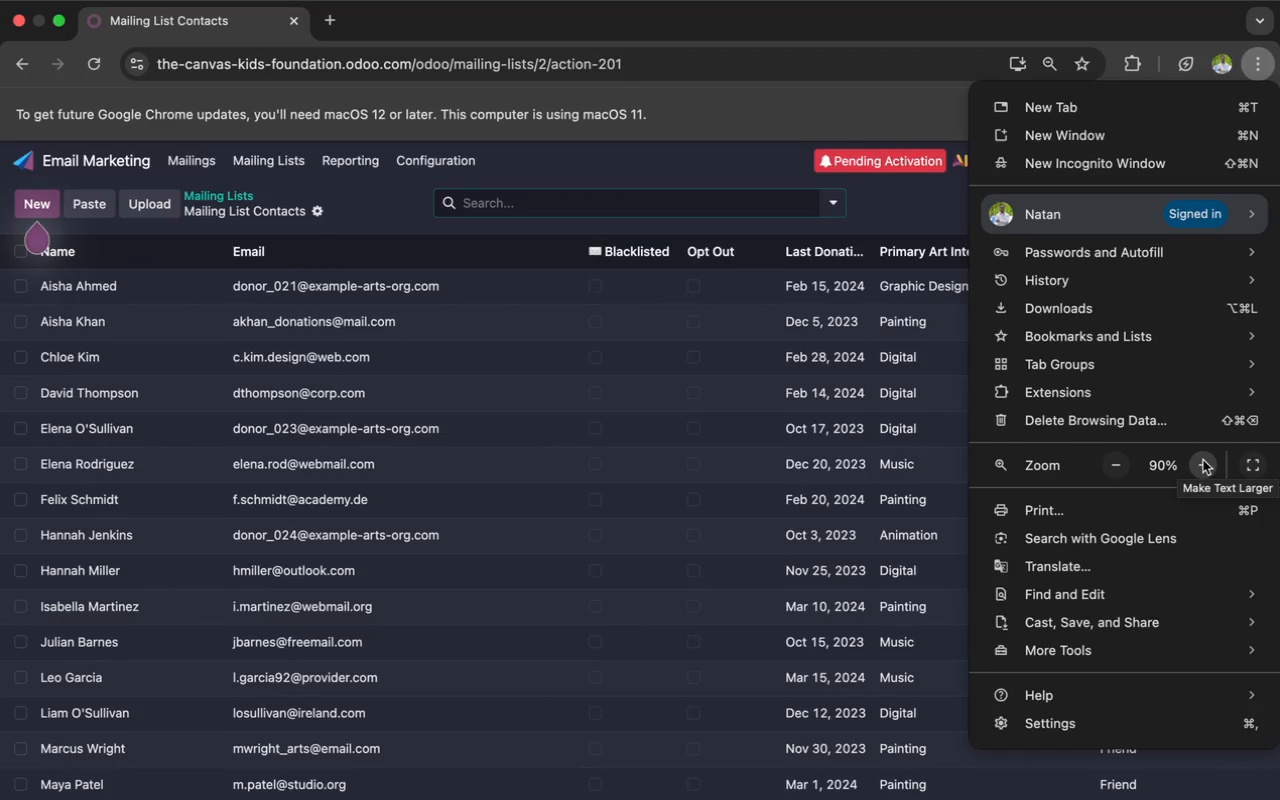 
left_click([1202, 460])
 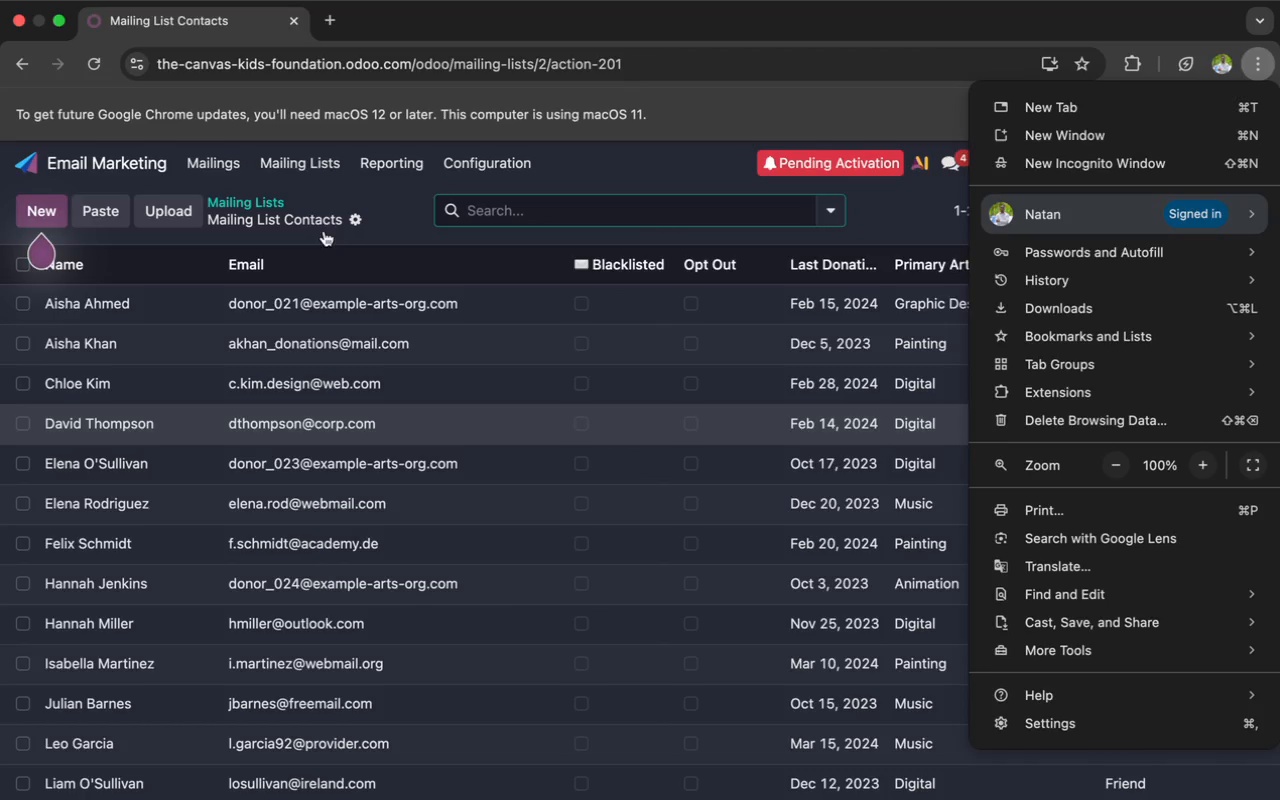 
left_click([218, 163])
 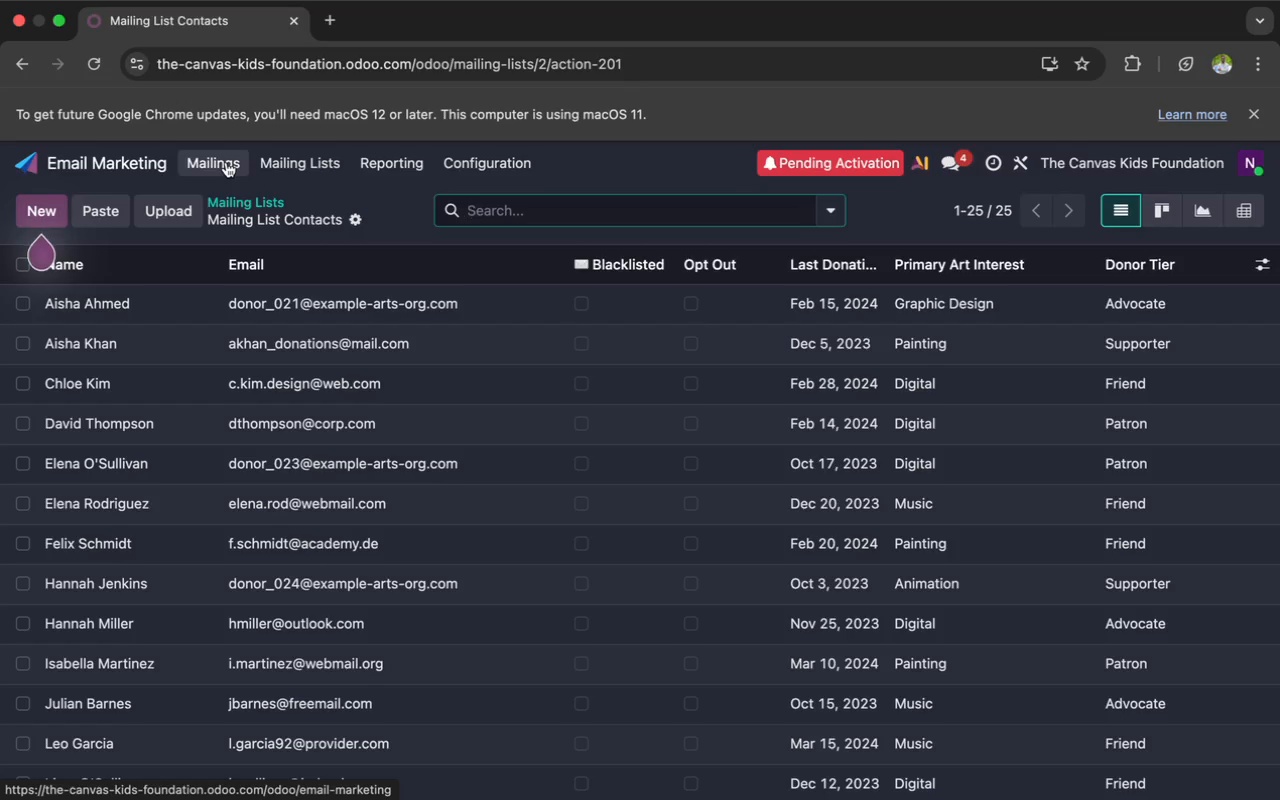 
wait(10.36)
 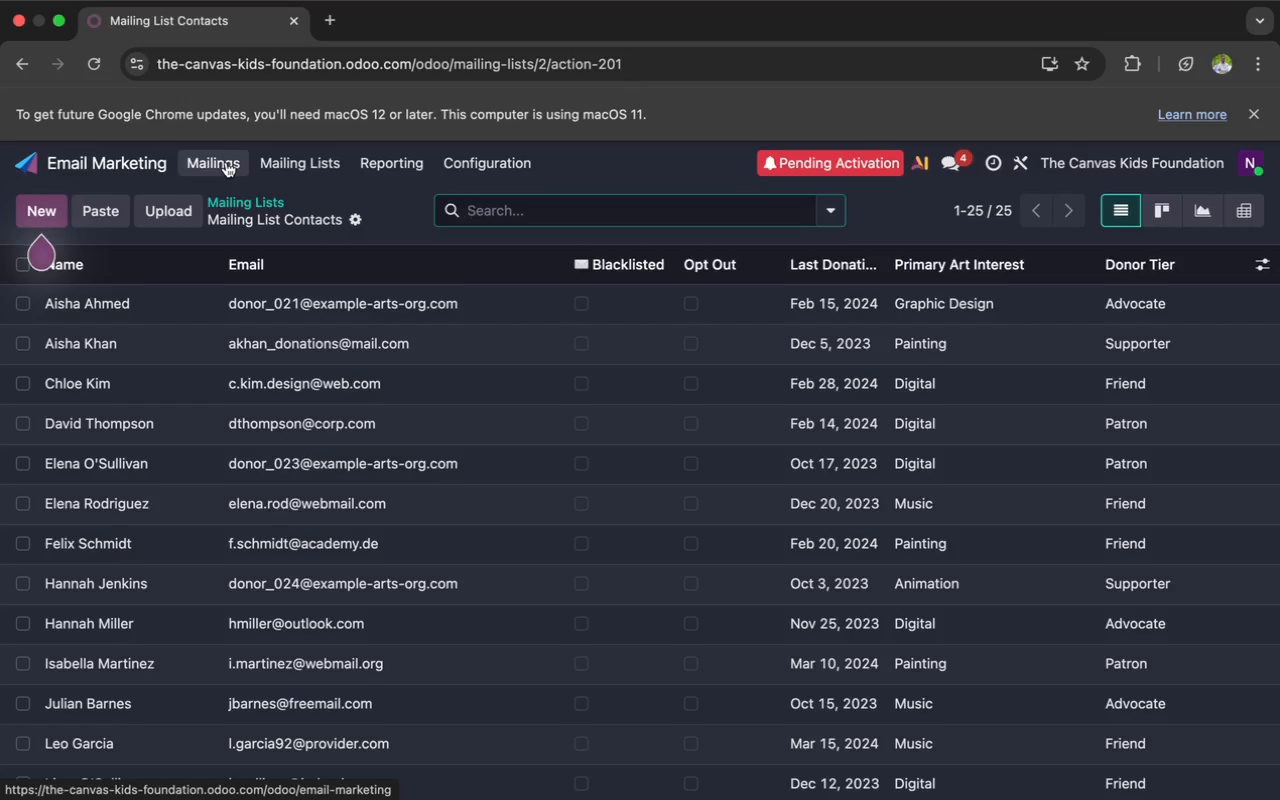 
left_click([216, 162])
 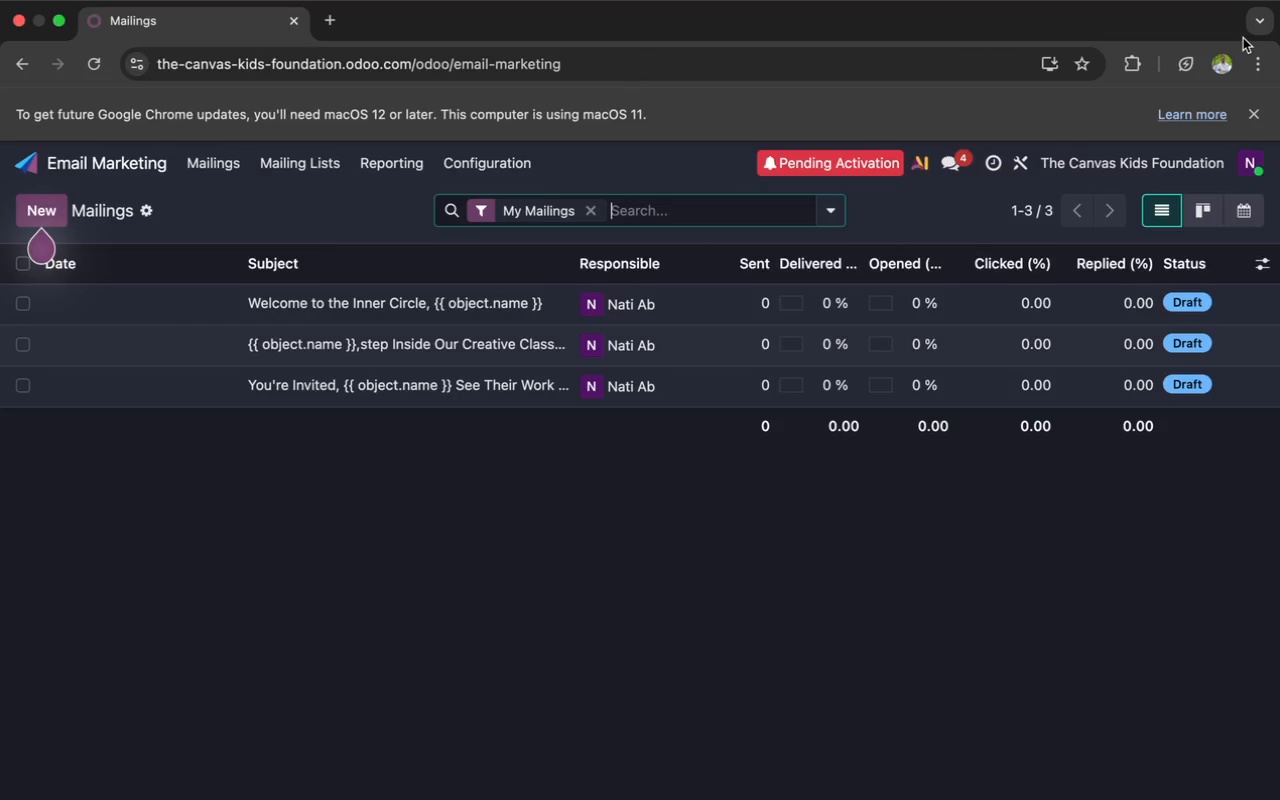 
left_click([1133, 63])
 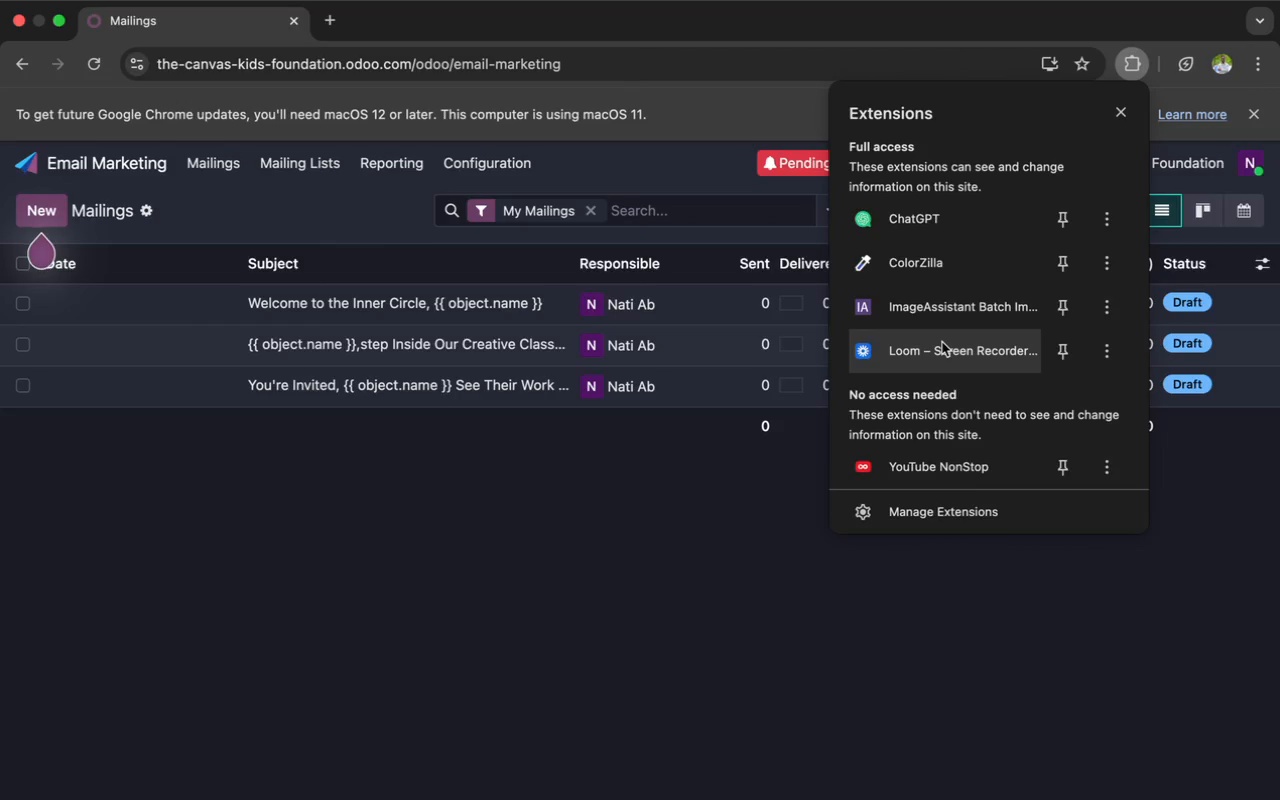 
left_click([942, 342])
 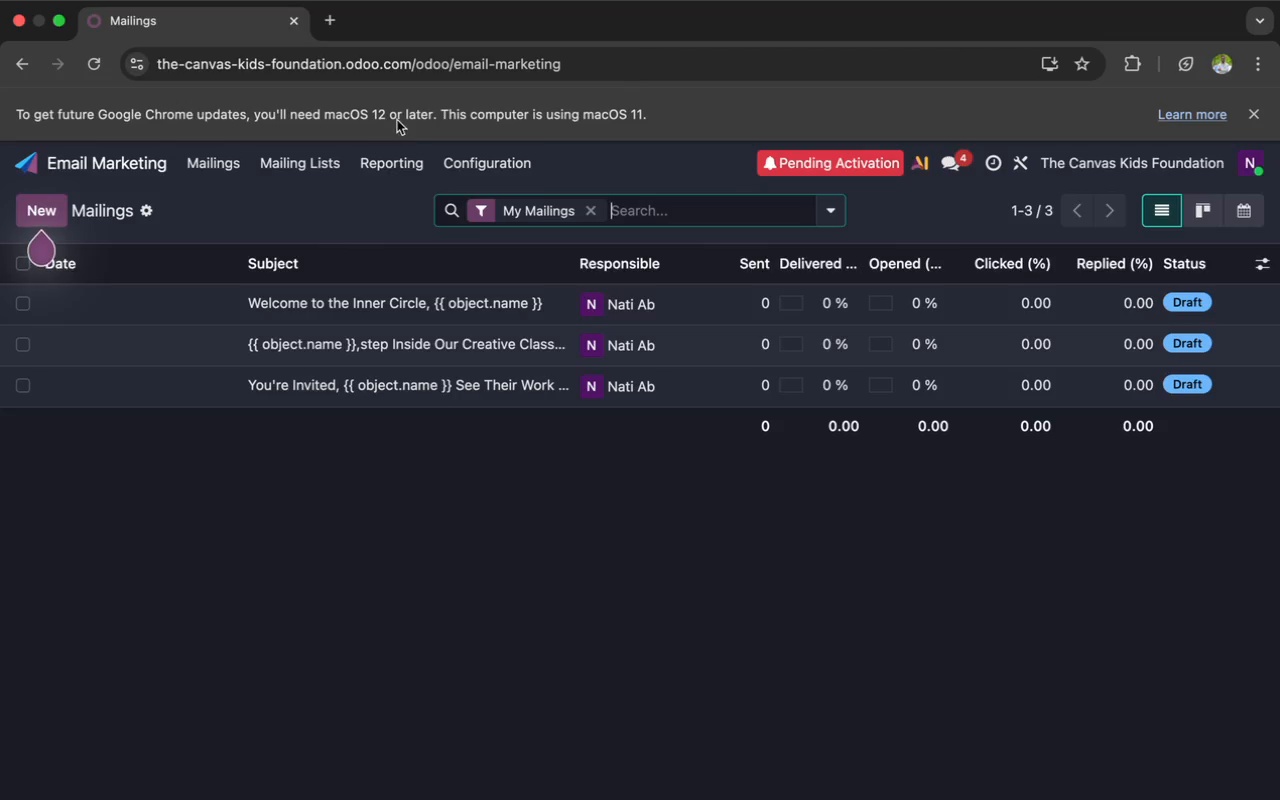 
wait(11.47)
 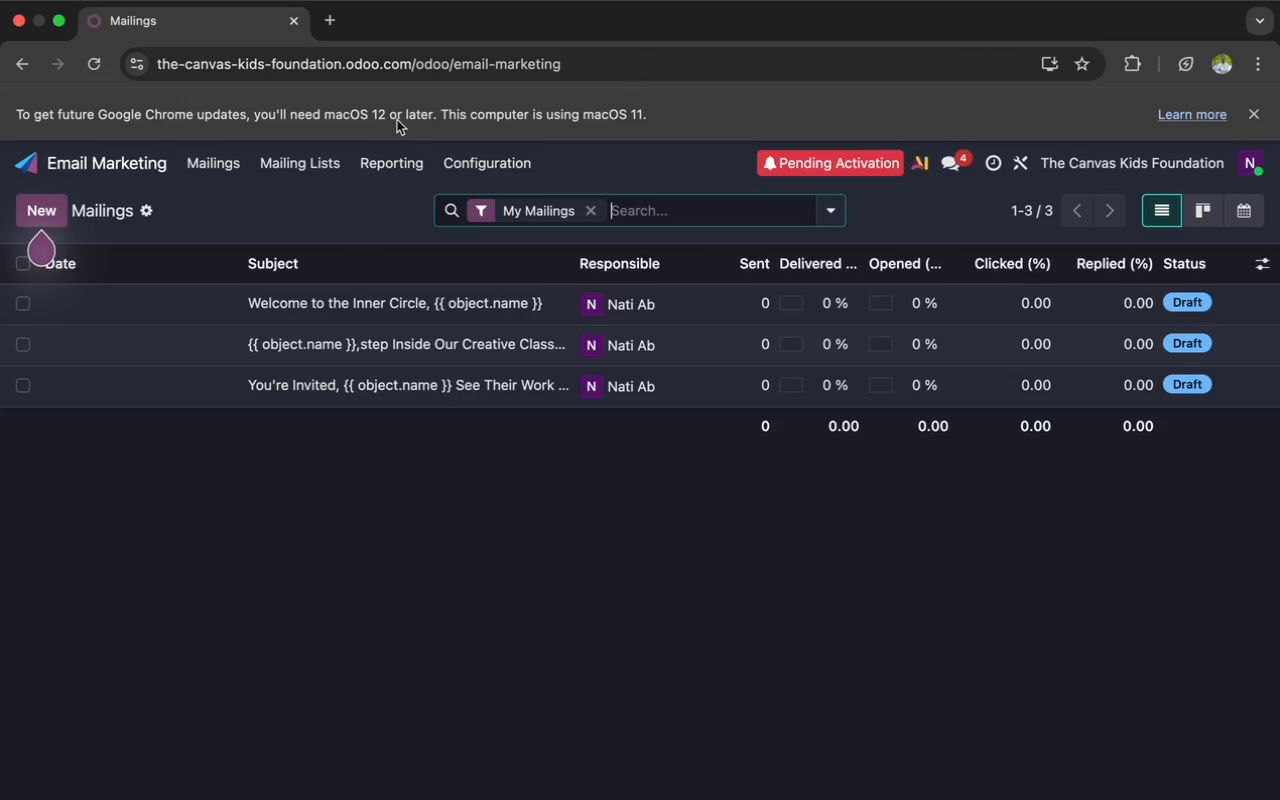 
left_click([1092, 466])
 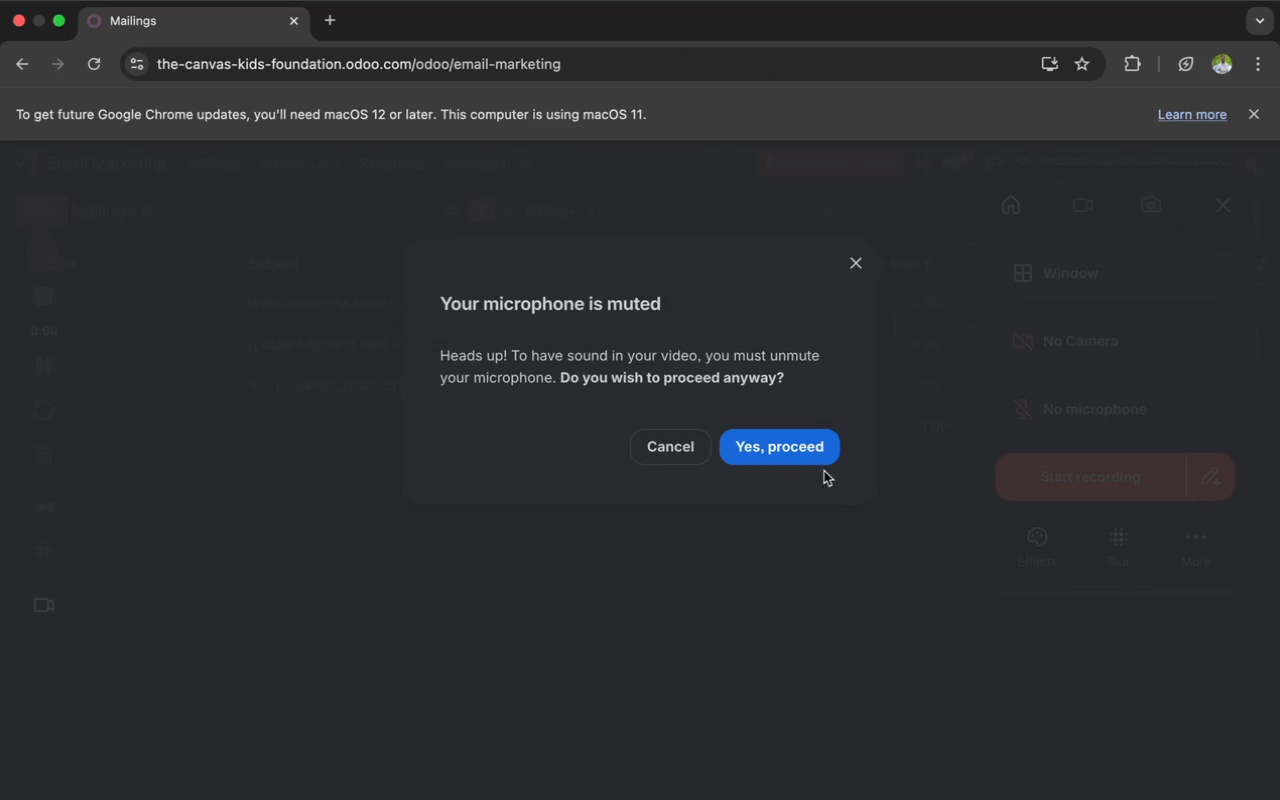 
left_click([790, 455])
 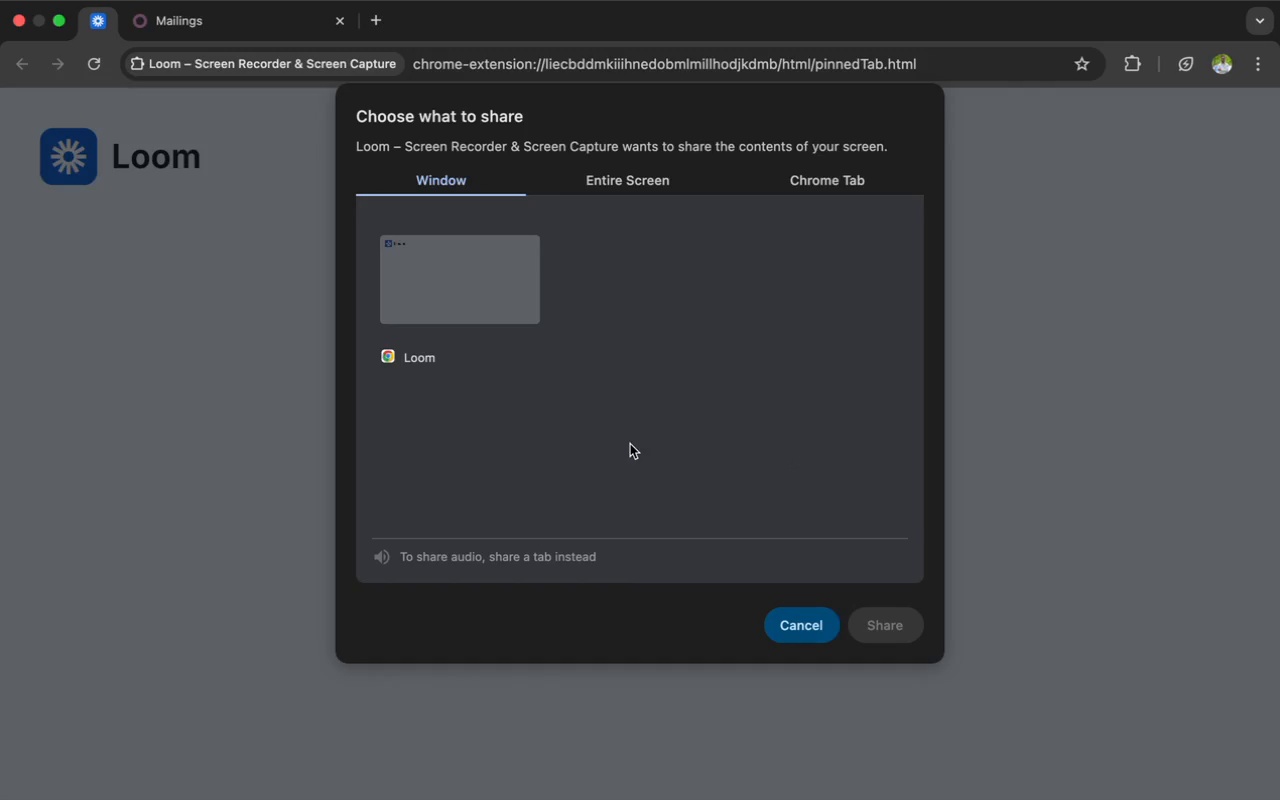 
left_click([825, 179])
 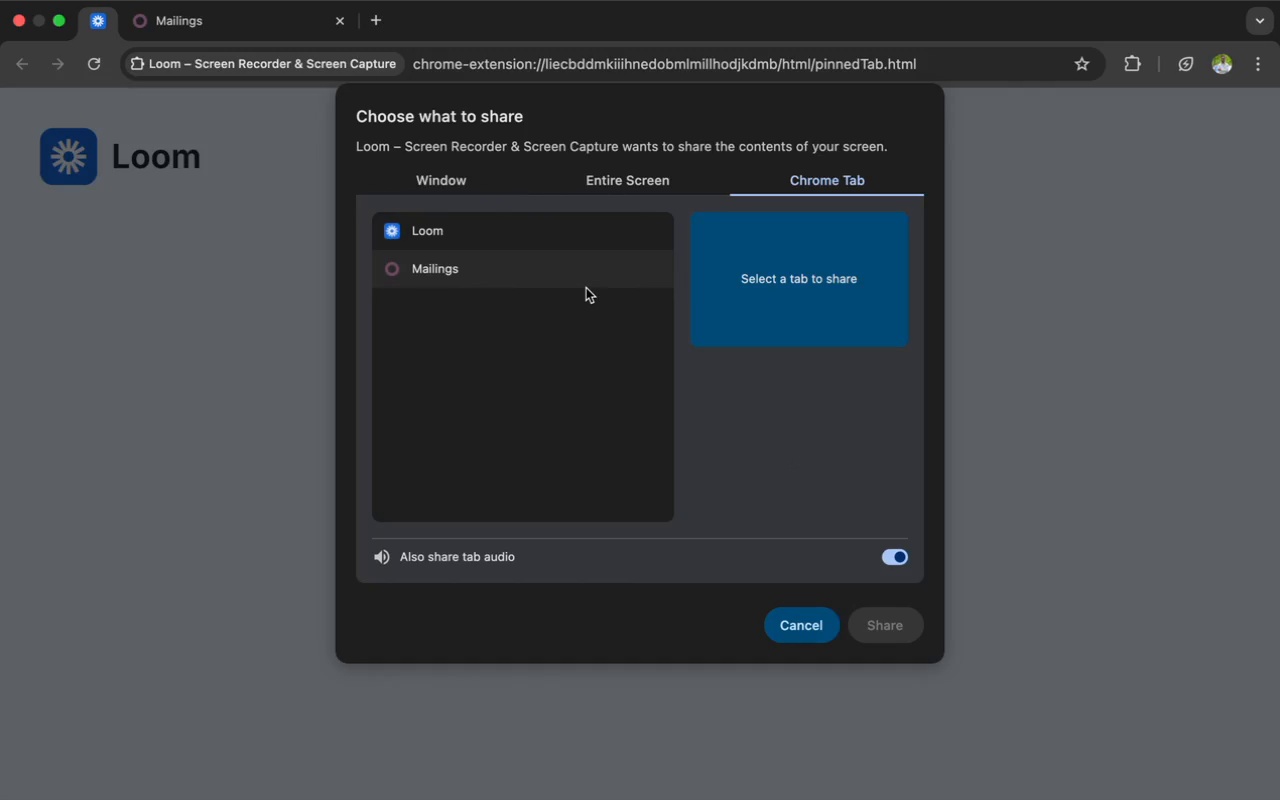 
left_click([581, 273])
 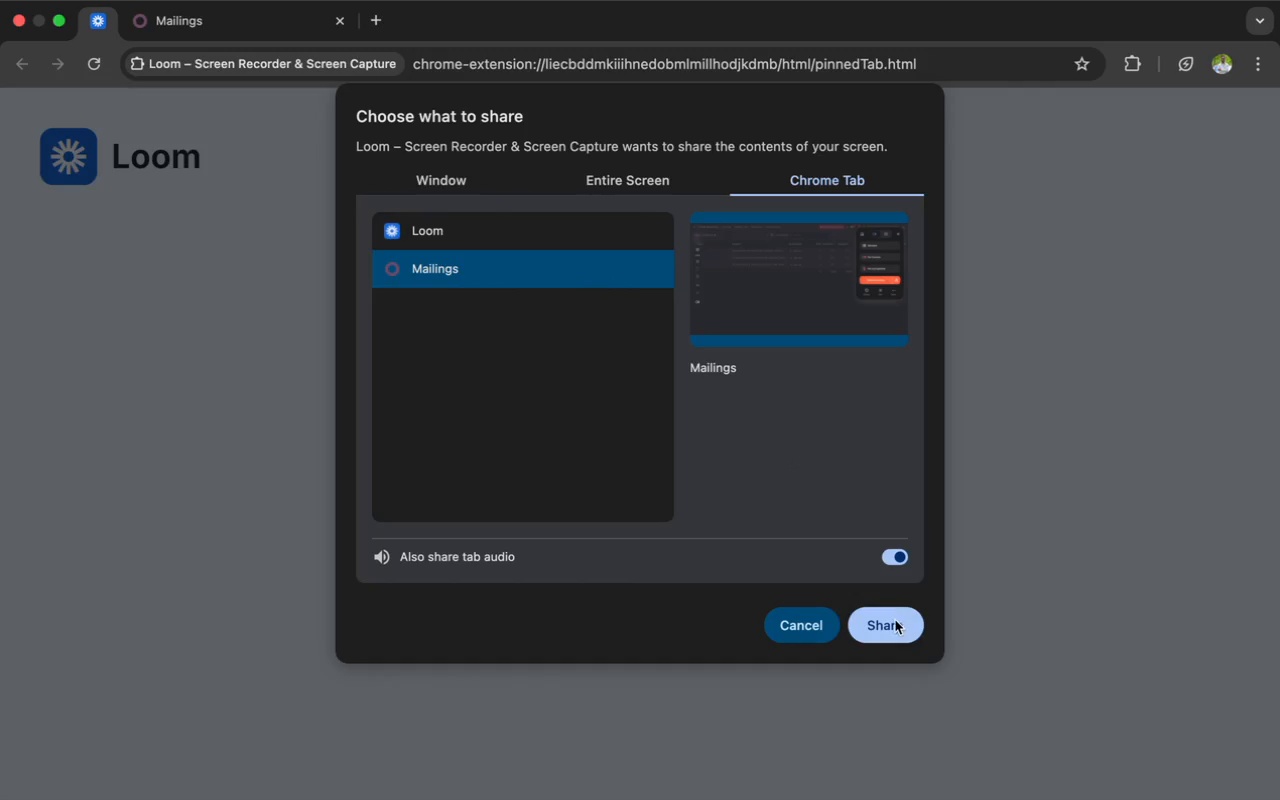 
left_click([885, 627])
 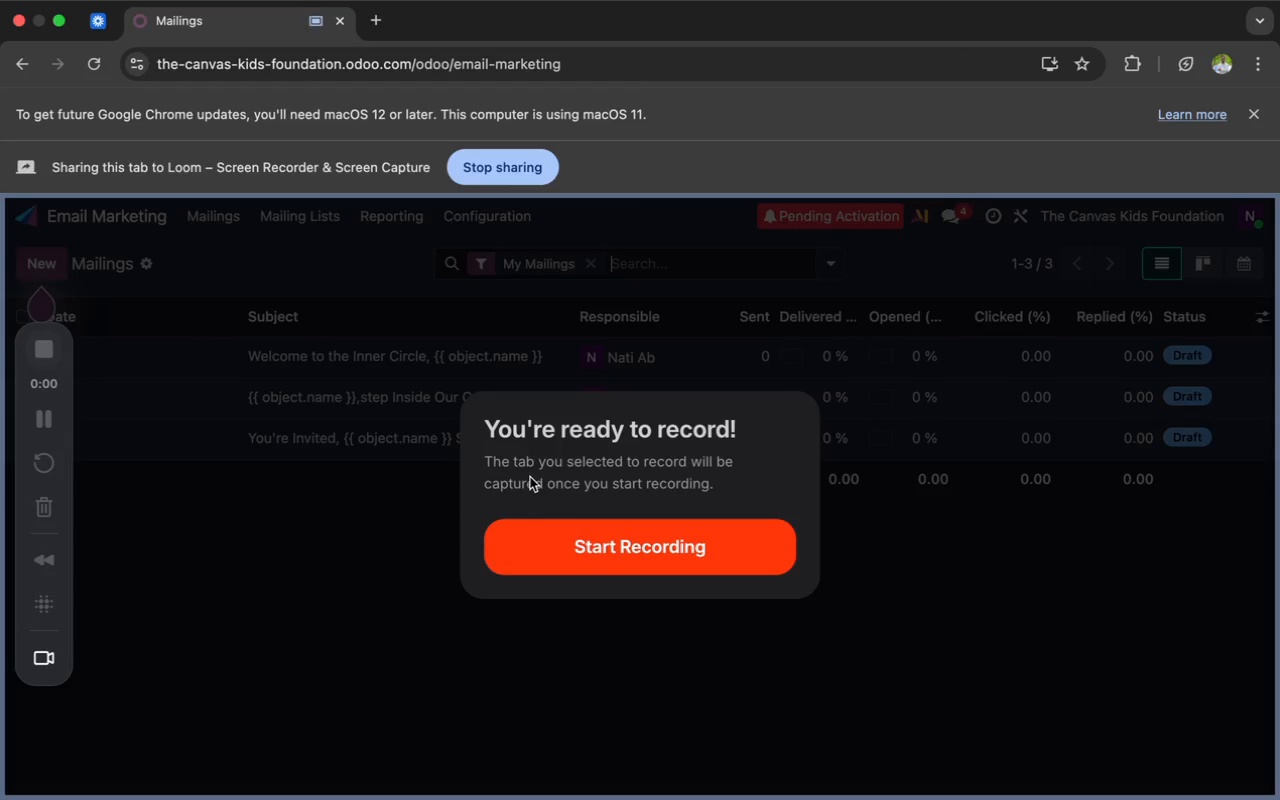 
left_click([570, 519])
 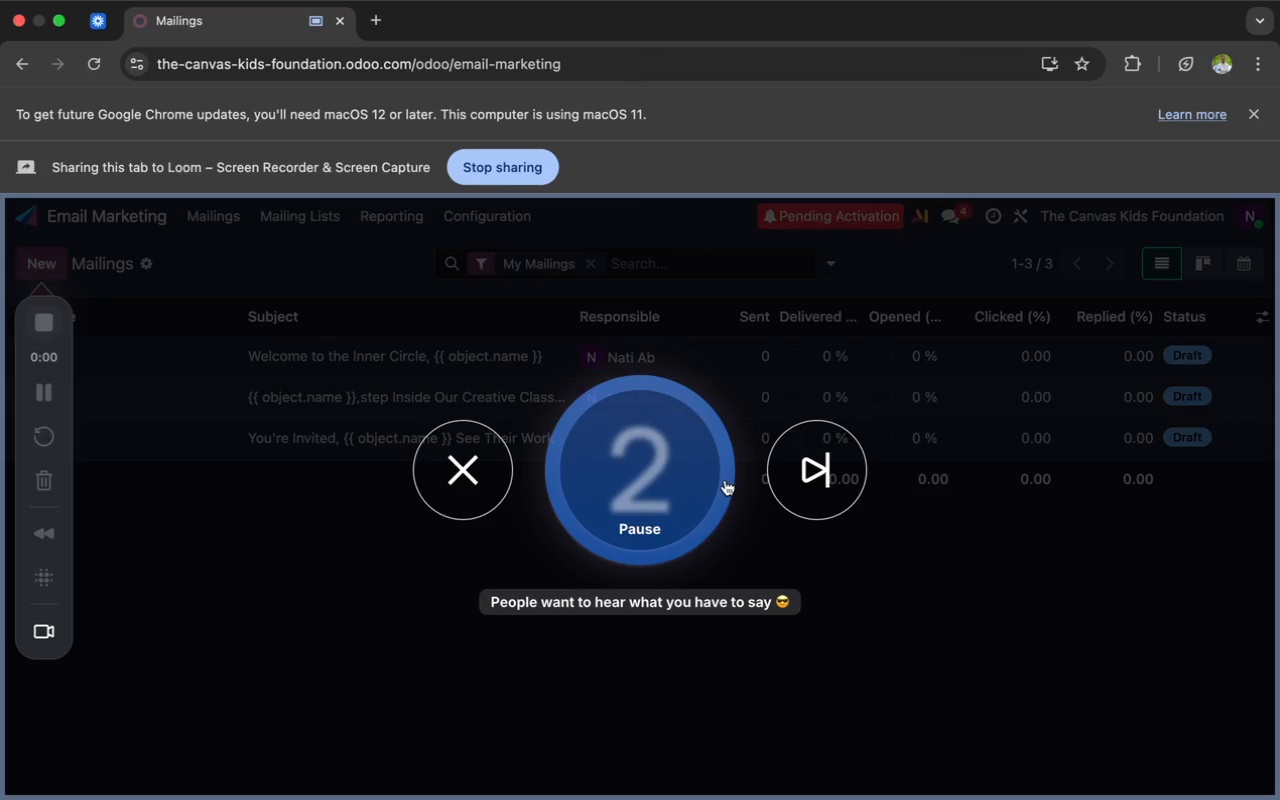 
wait(5.37)
 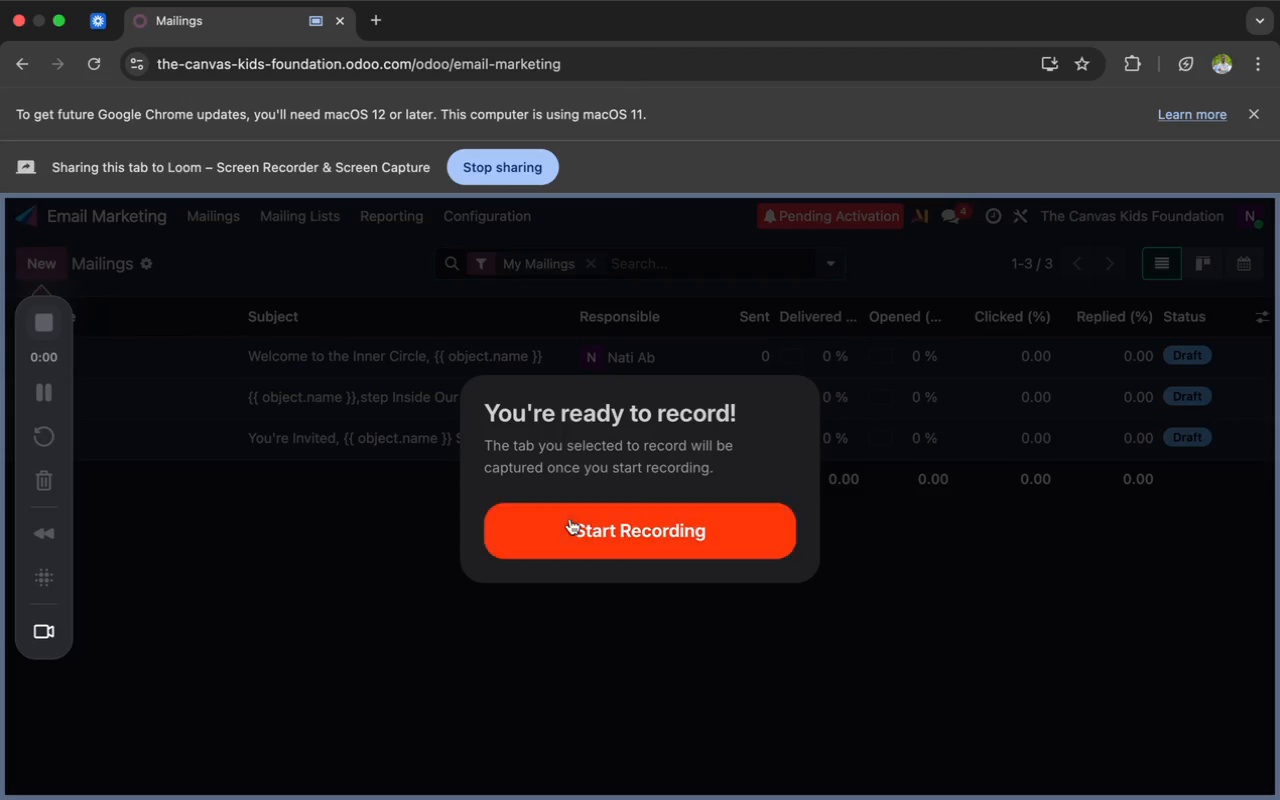 
left_click([805, 482])
 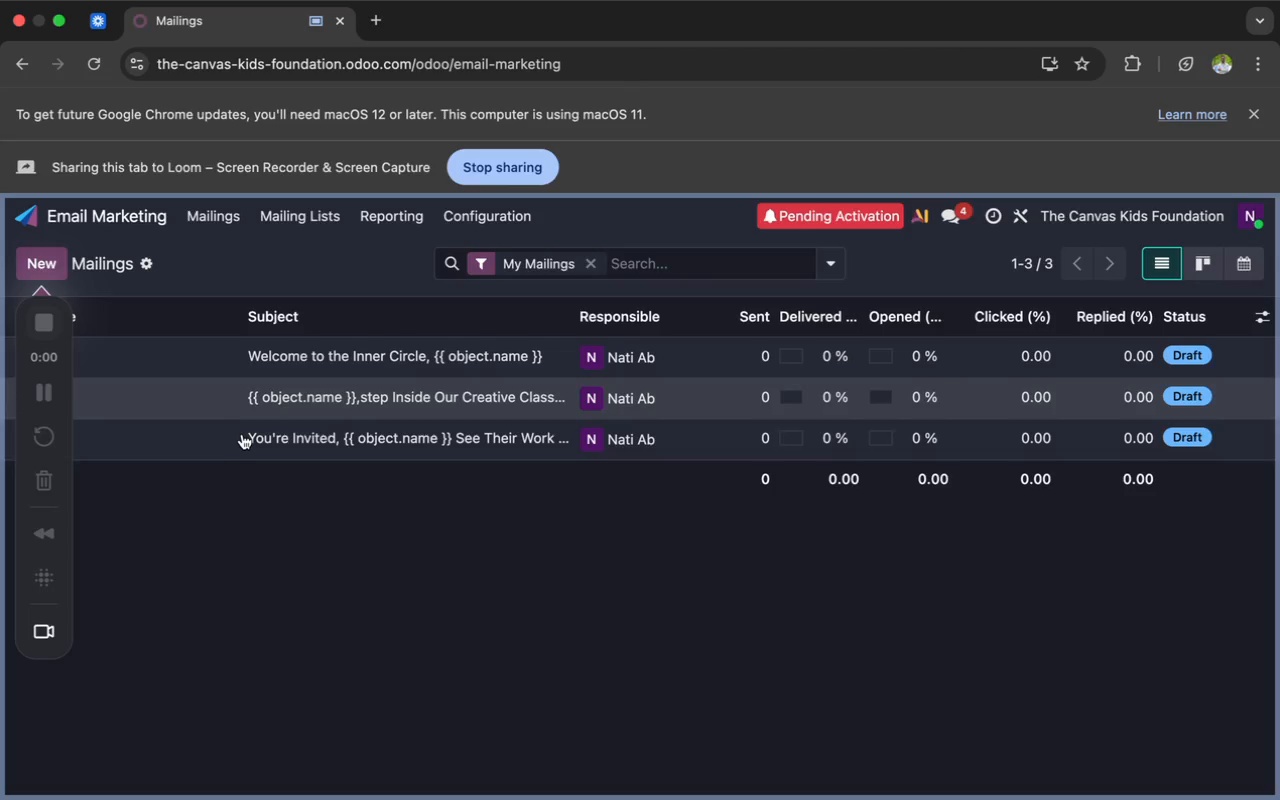 
wait(11.93)
 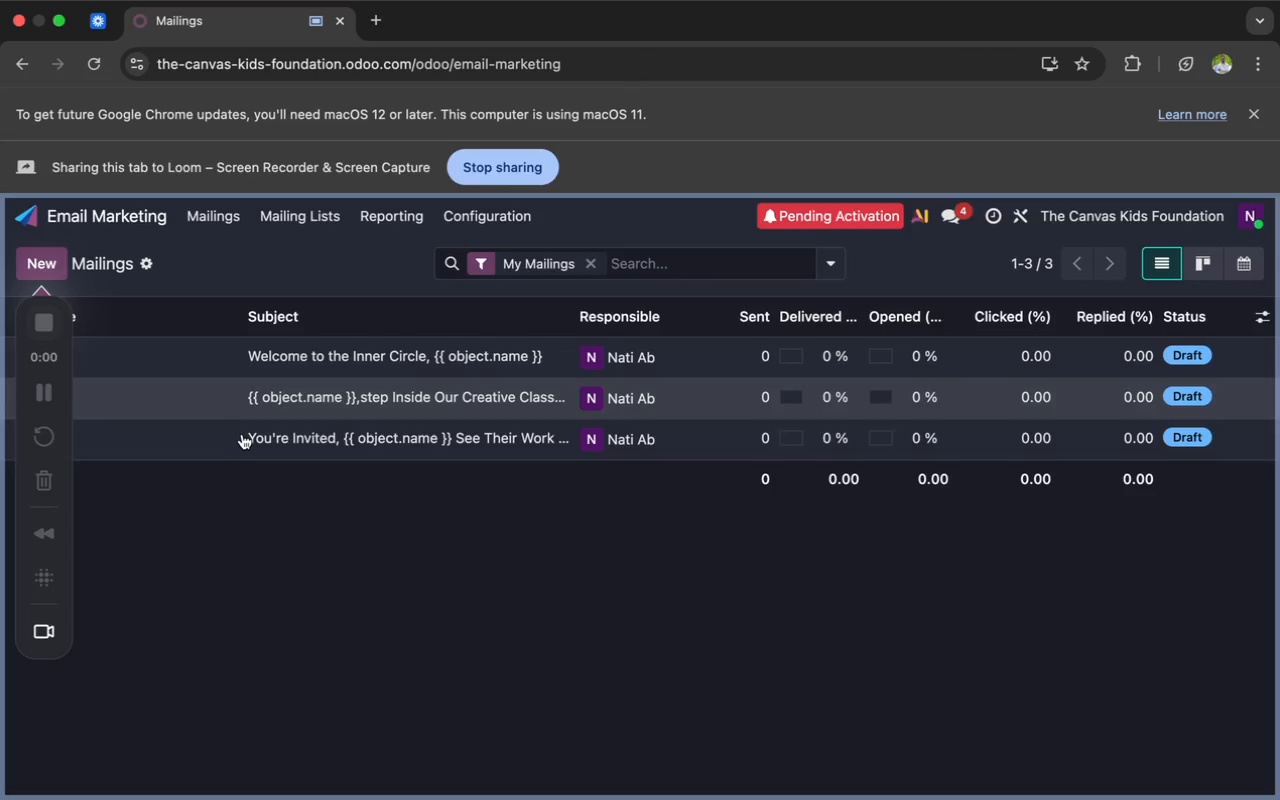 
left_click([42, 324])
 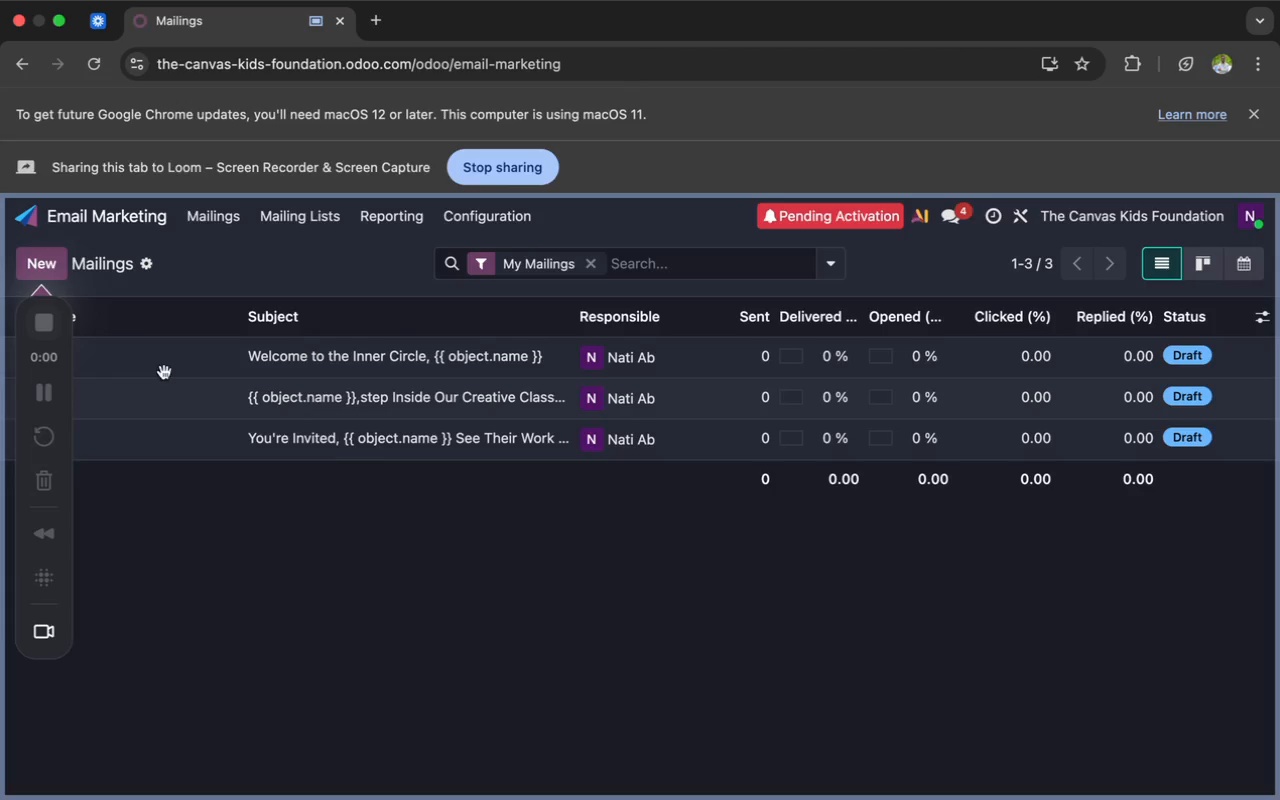 